 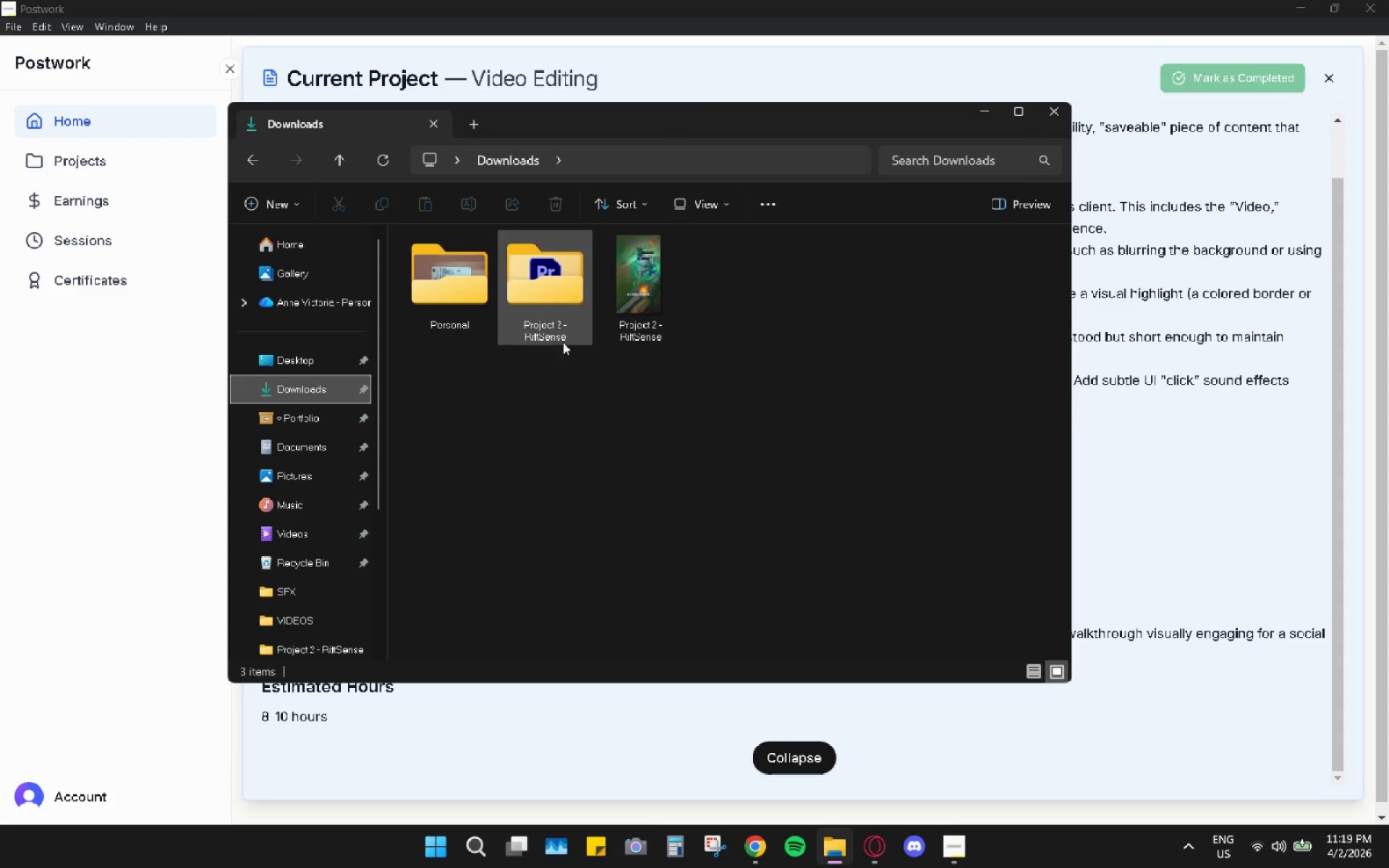 
left_click([611, 292])
 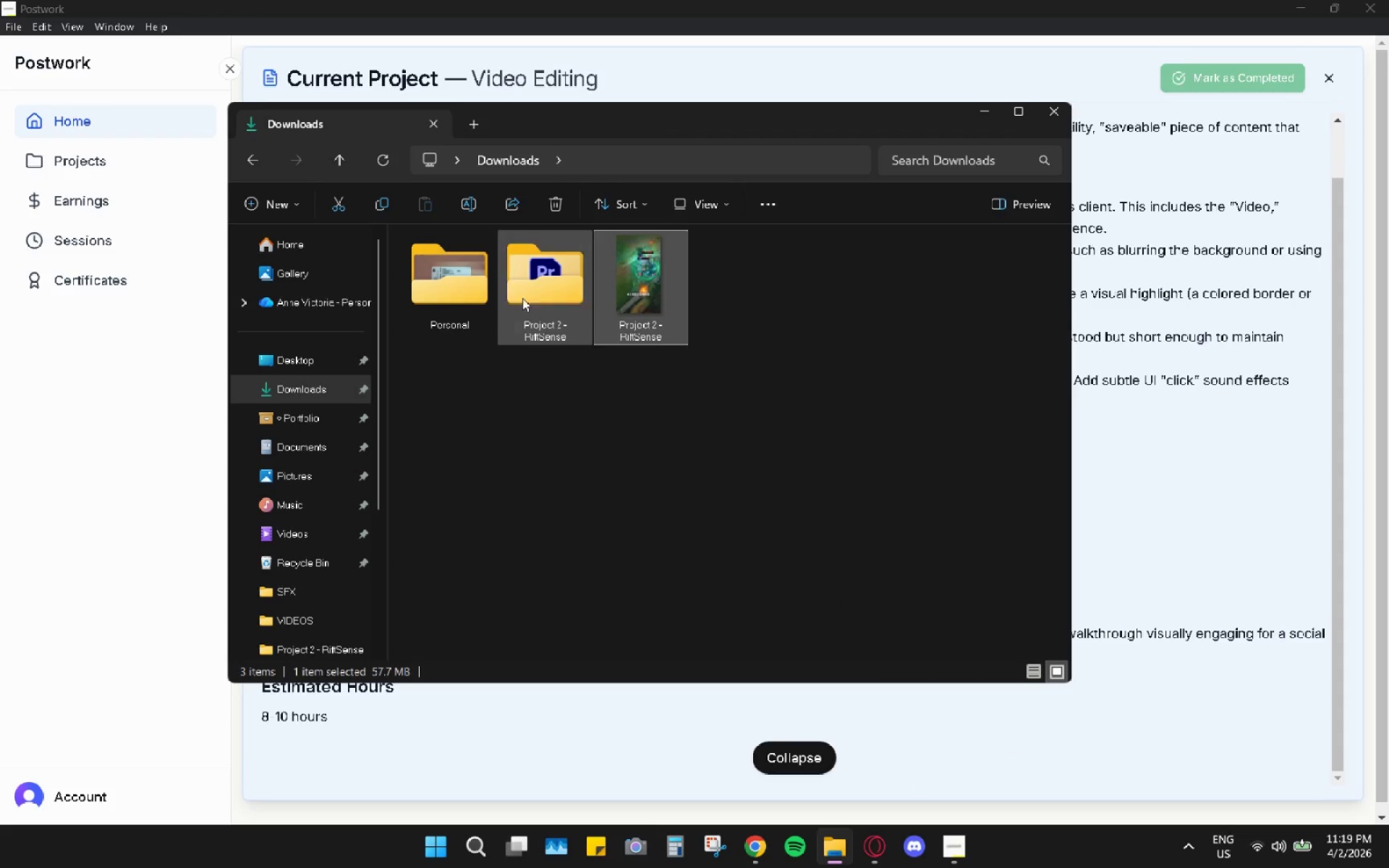 
wait(5.92)
 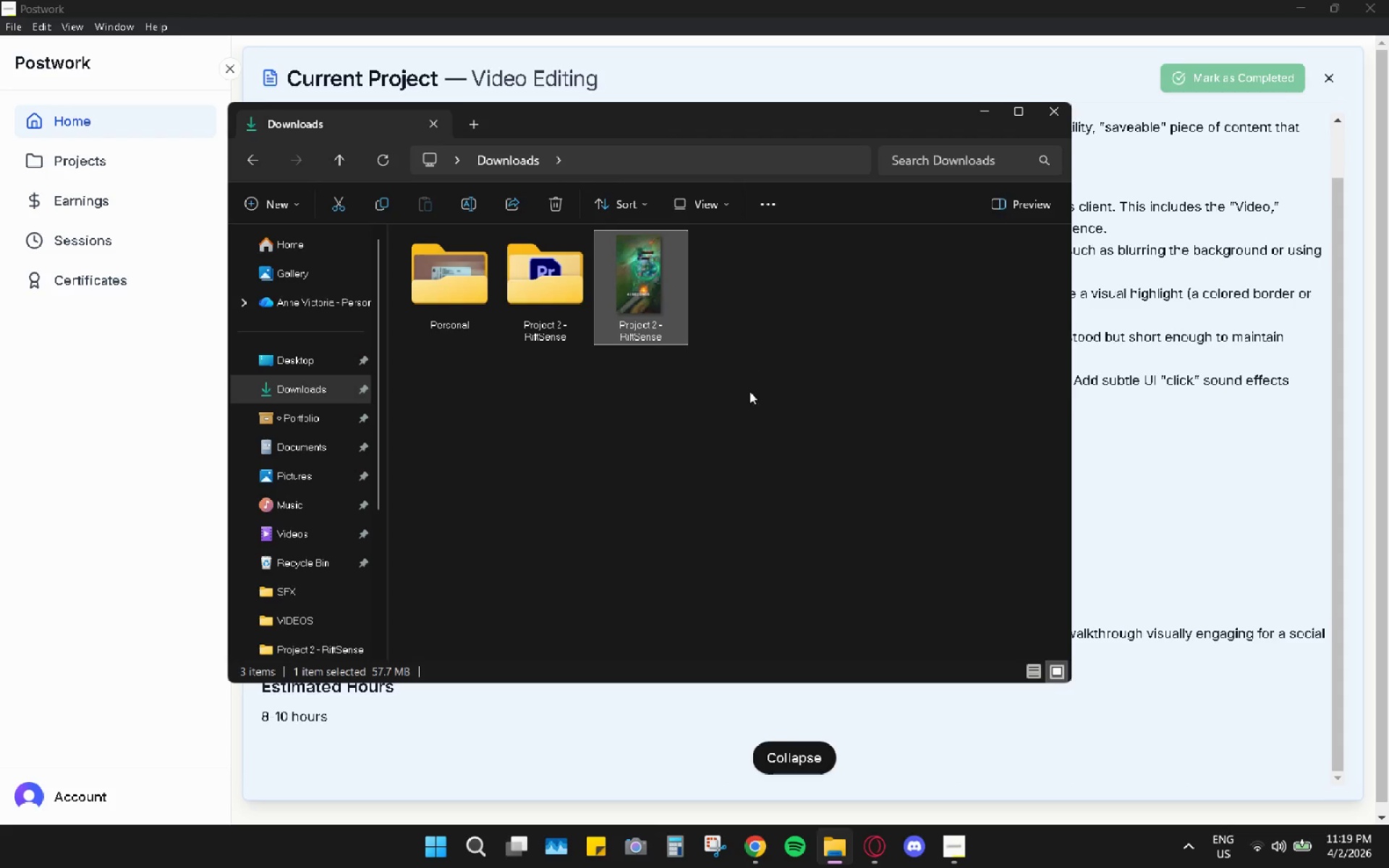 
left_click([883, 852])
 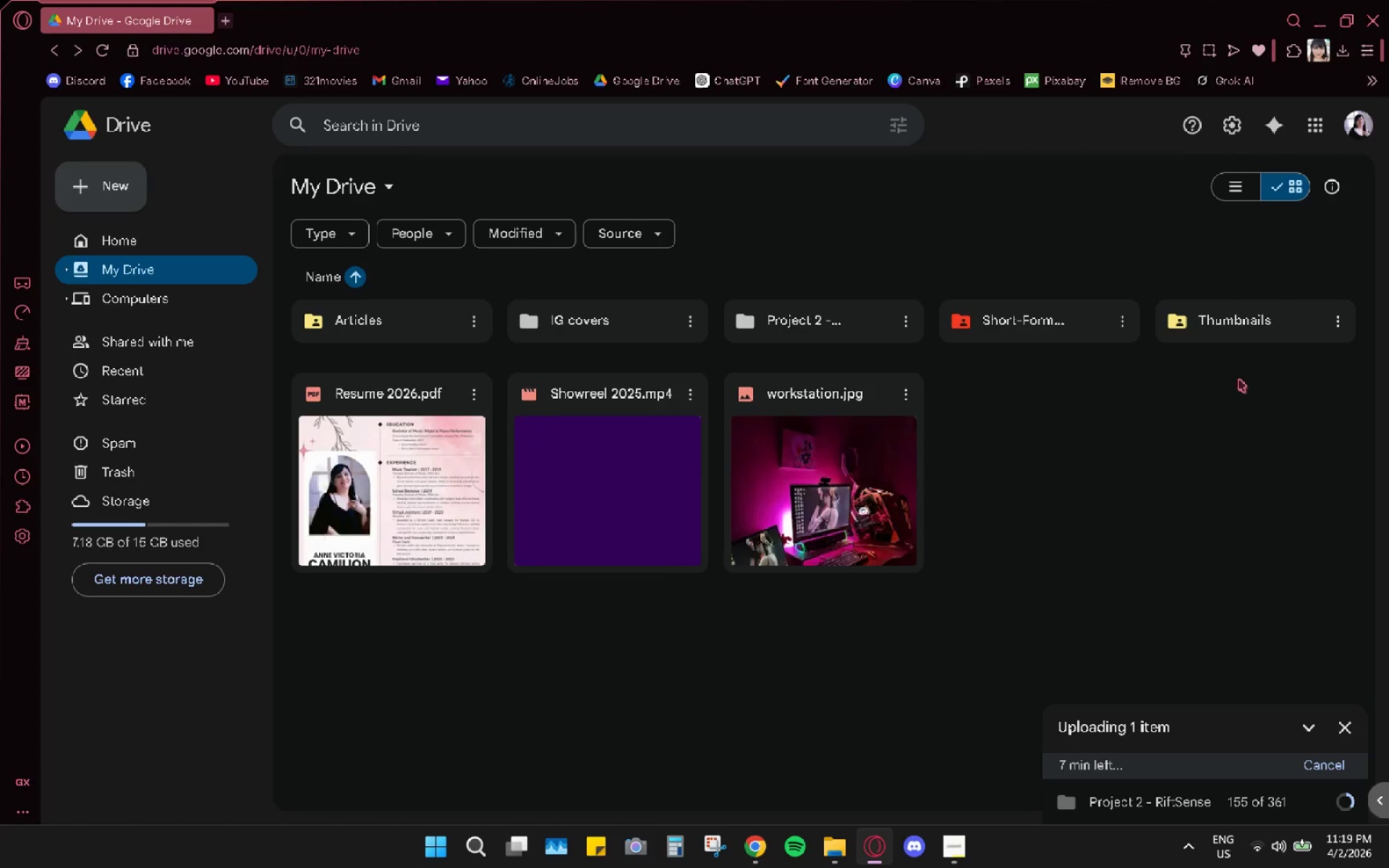 
wait(12.98)
 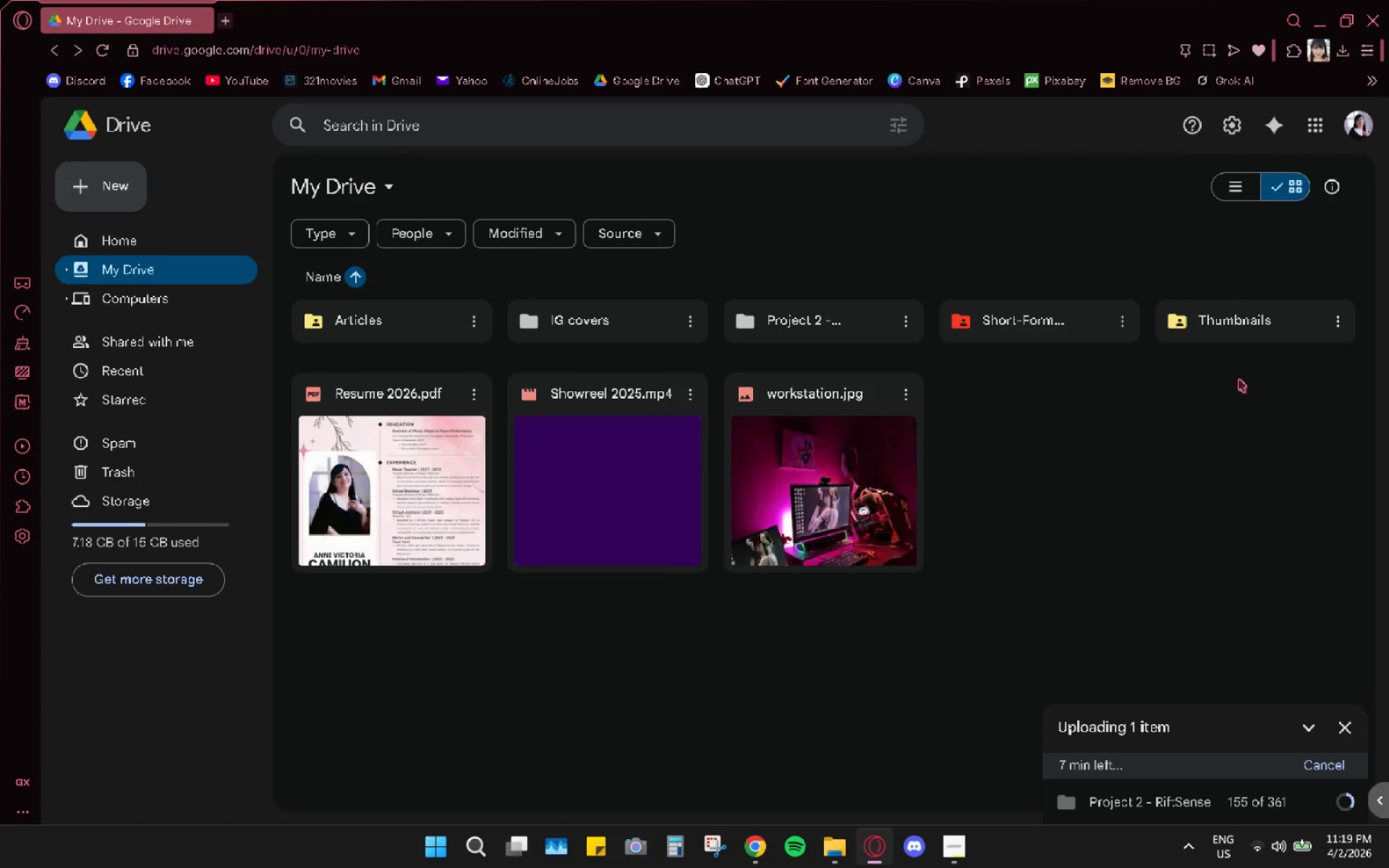 
left_click([888, 164])
 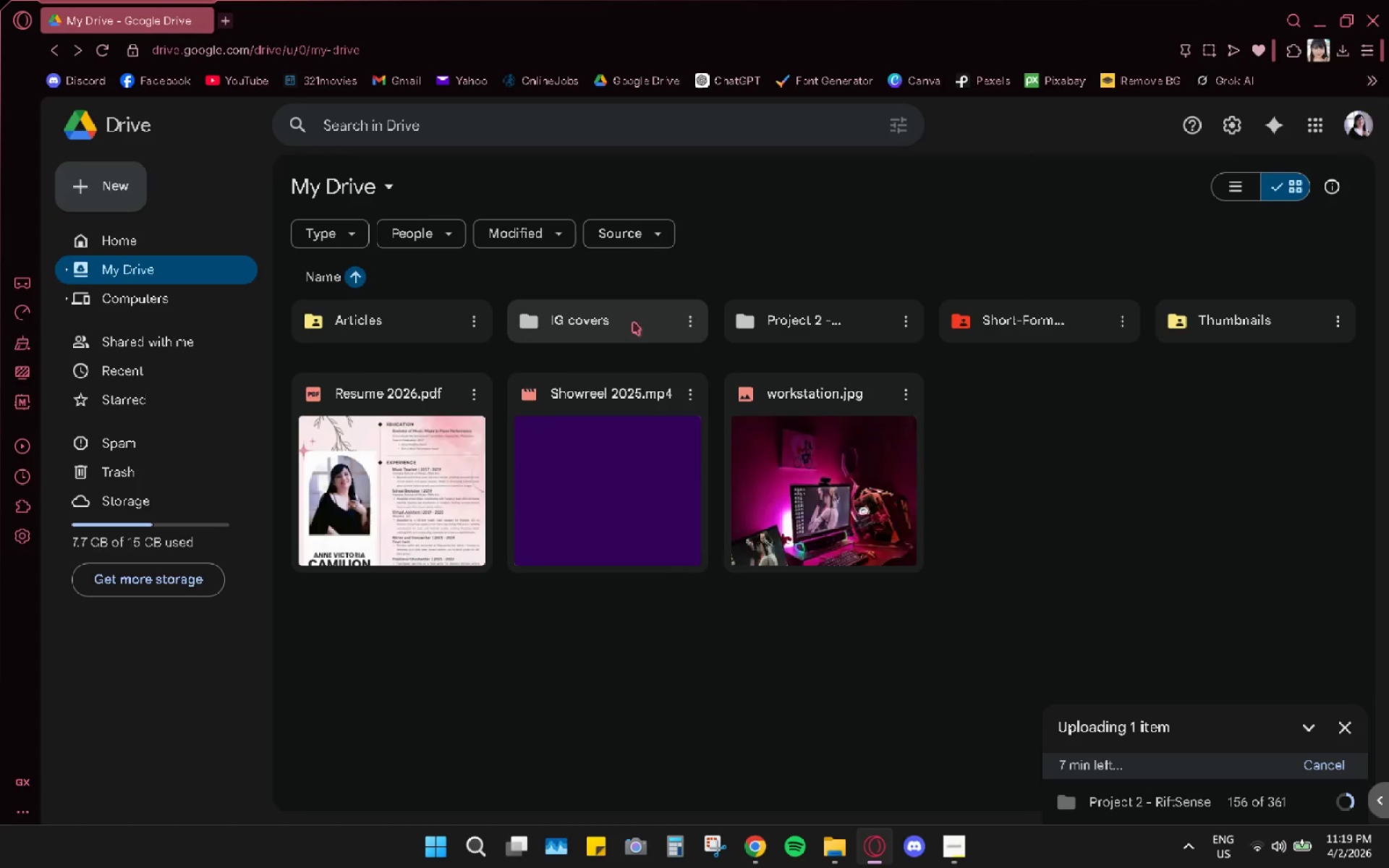 
double_click([787, 317])
 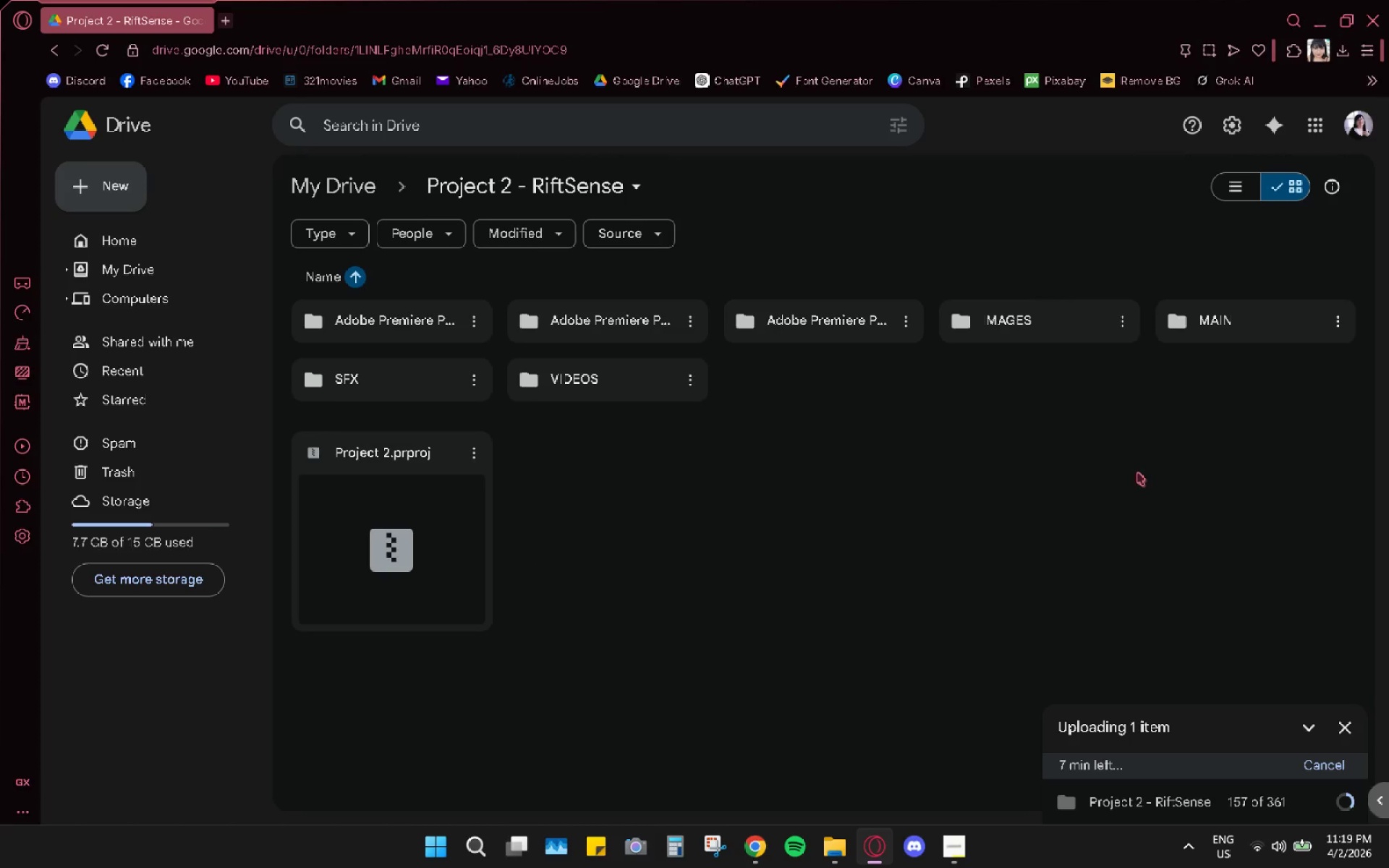 
mouse_move([1367, 867])
 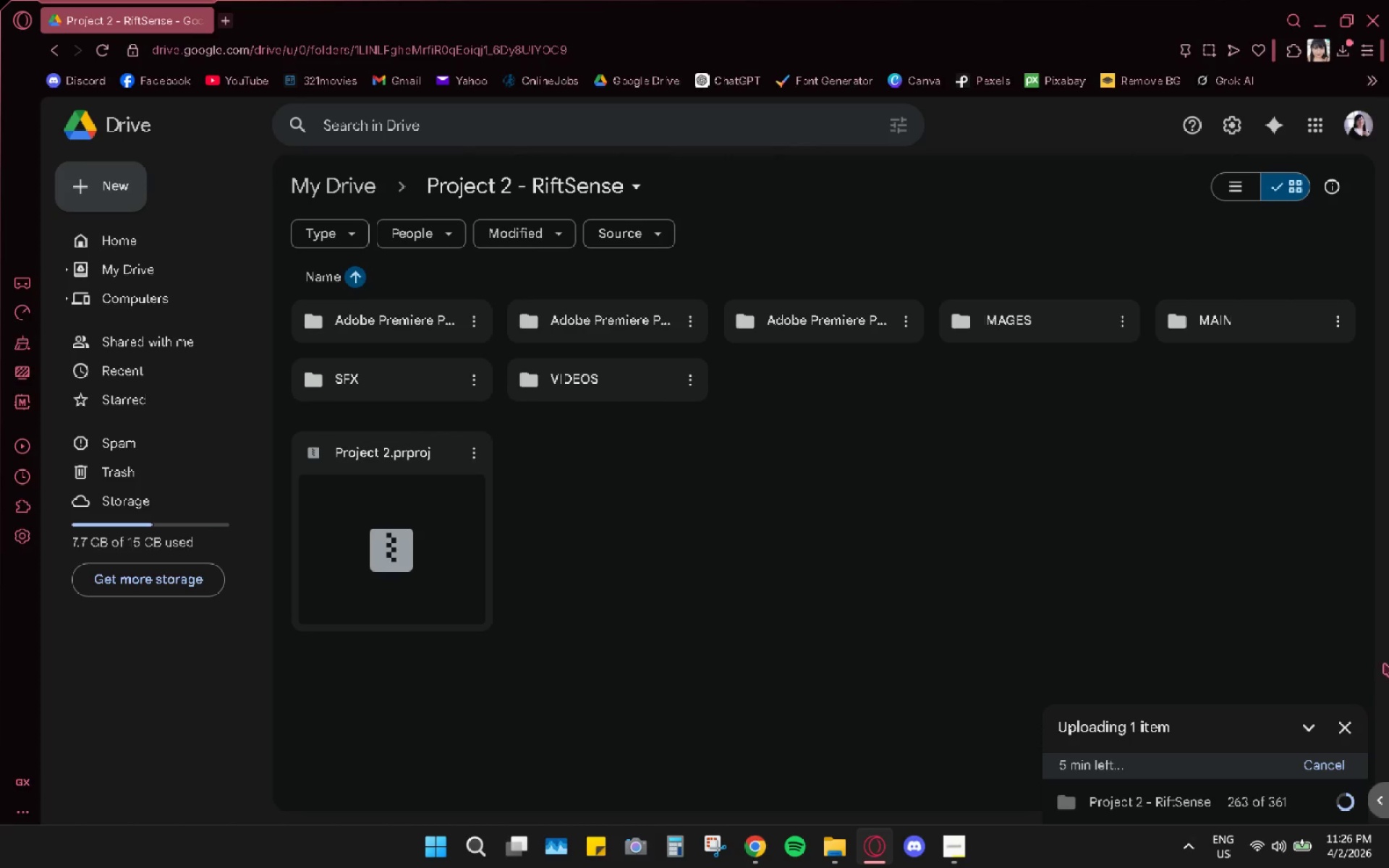 
wait(430.16)
 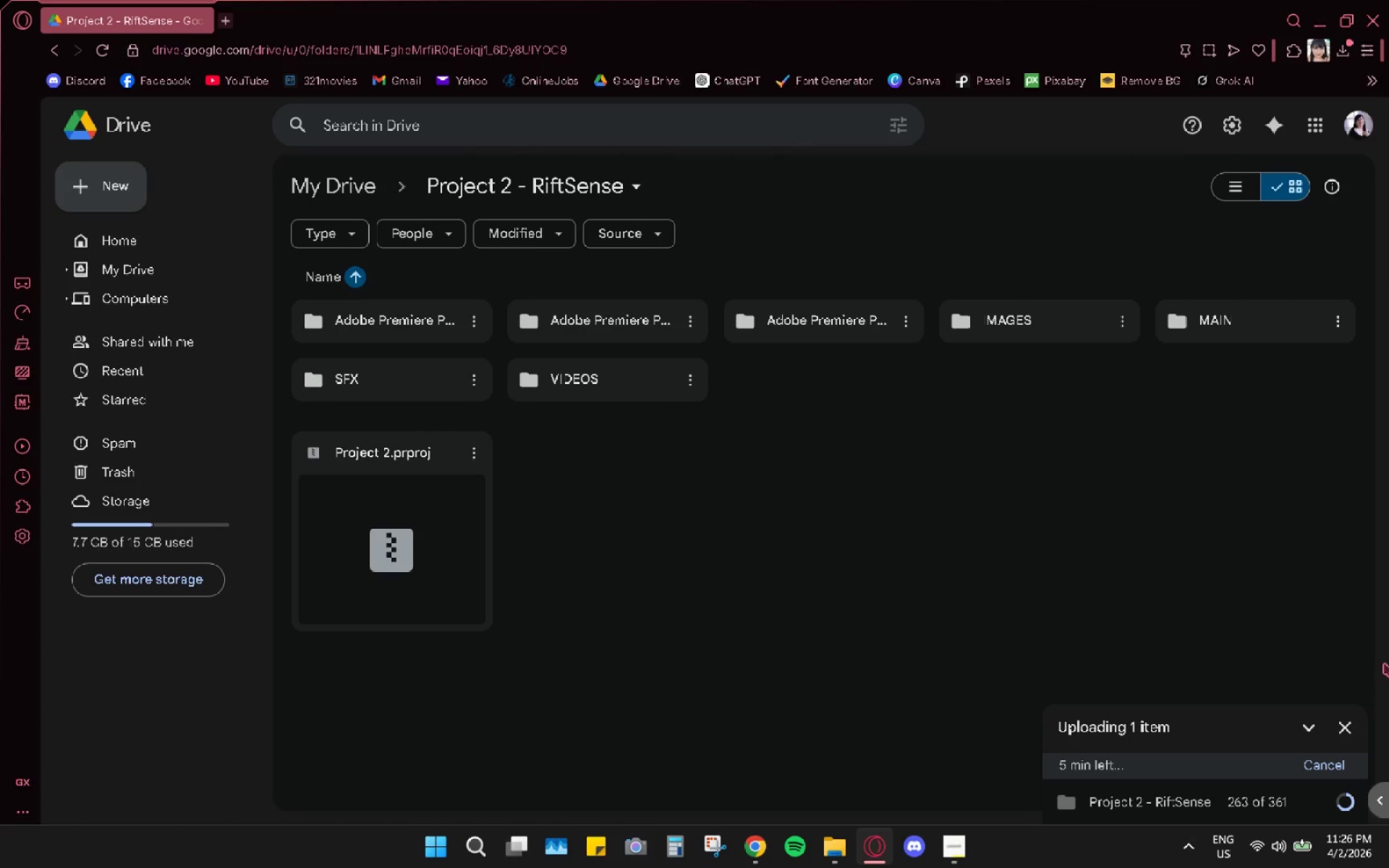 
left_click([1255, 846])
 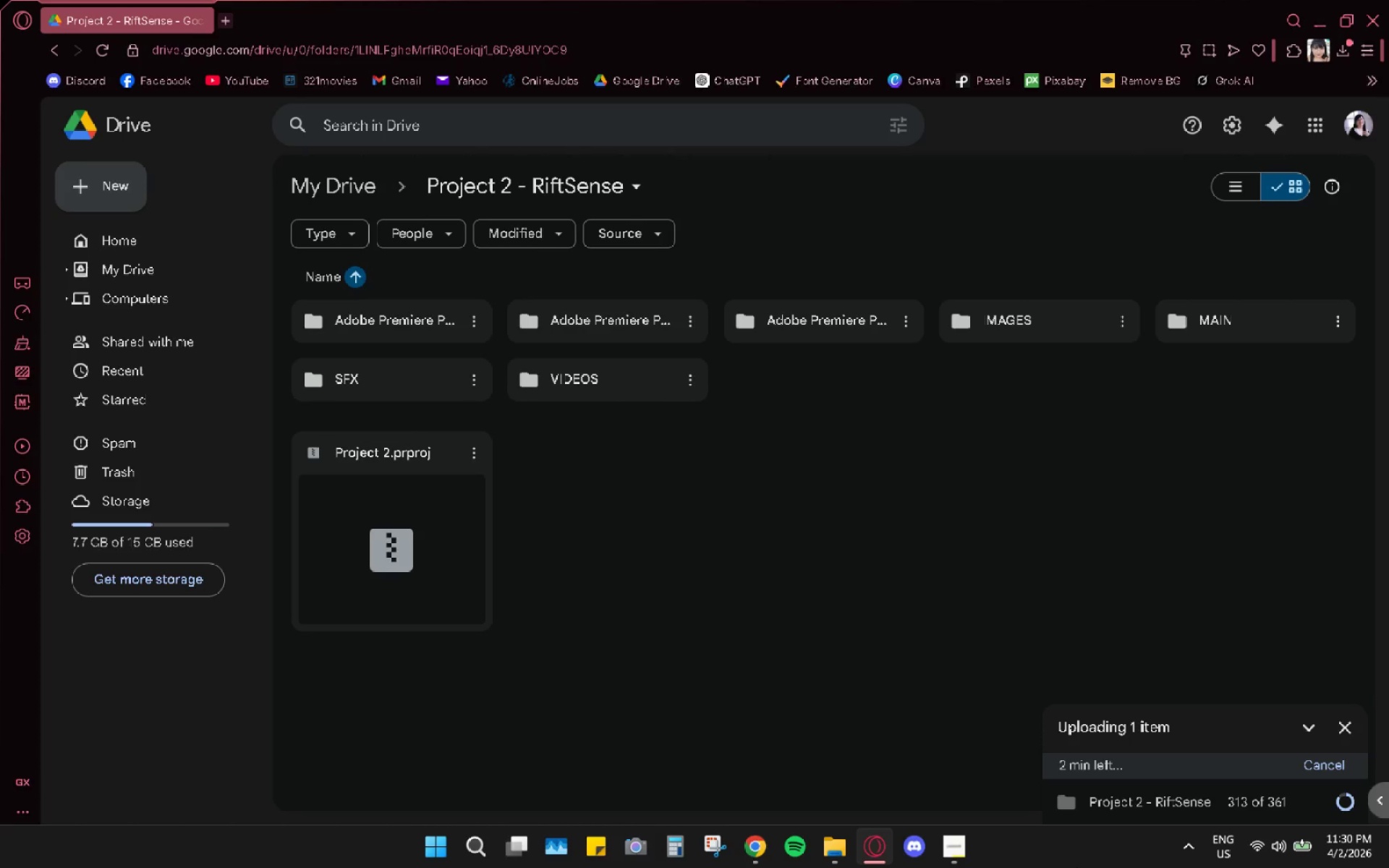 
wait(212.13)
 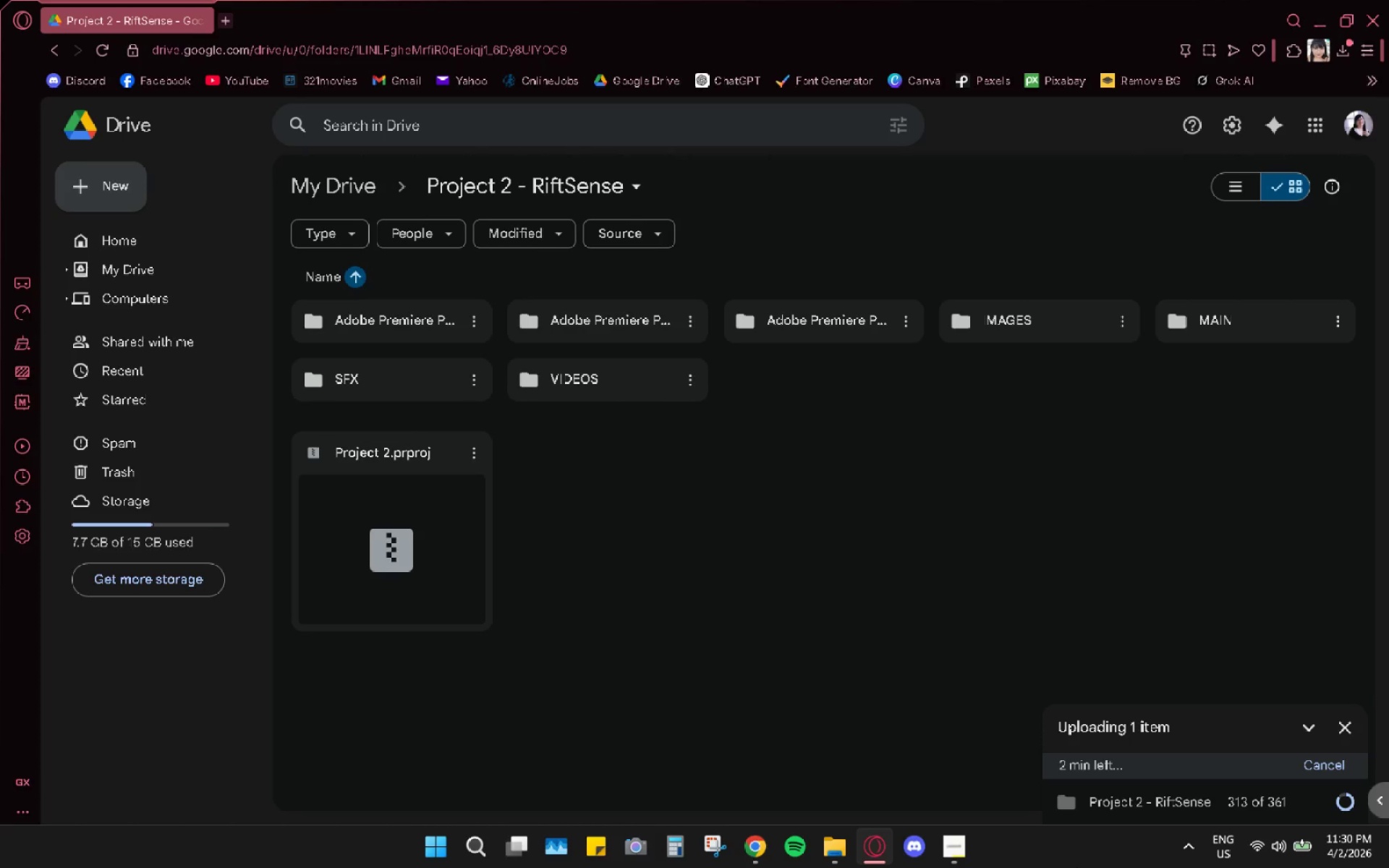 
mouse_move([564, 888])
 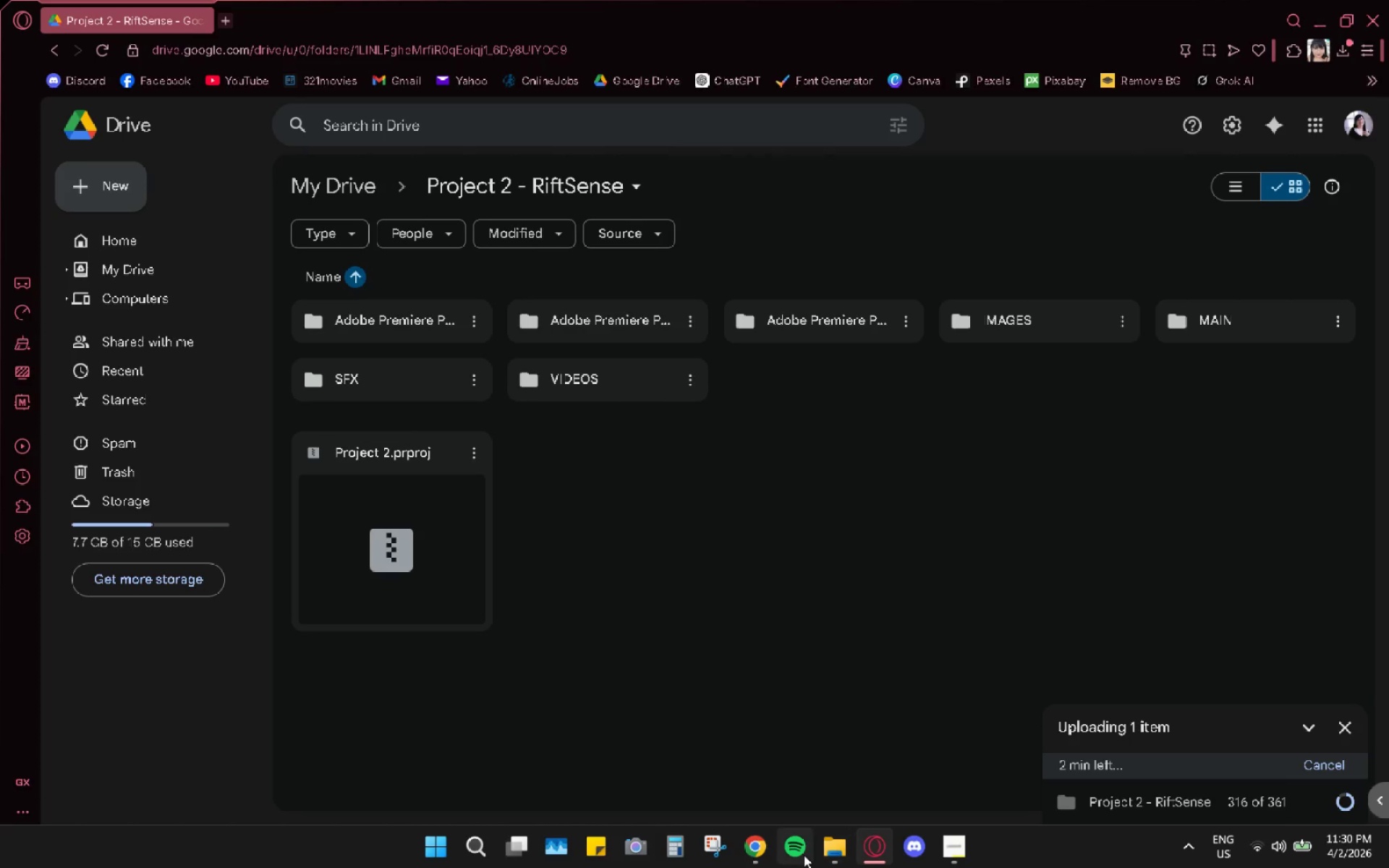 
left_click([946, 841])
 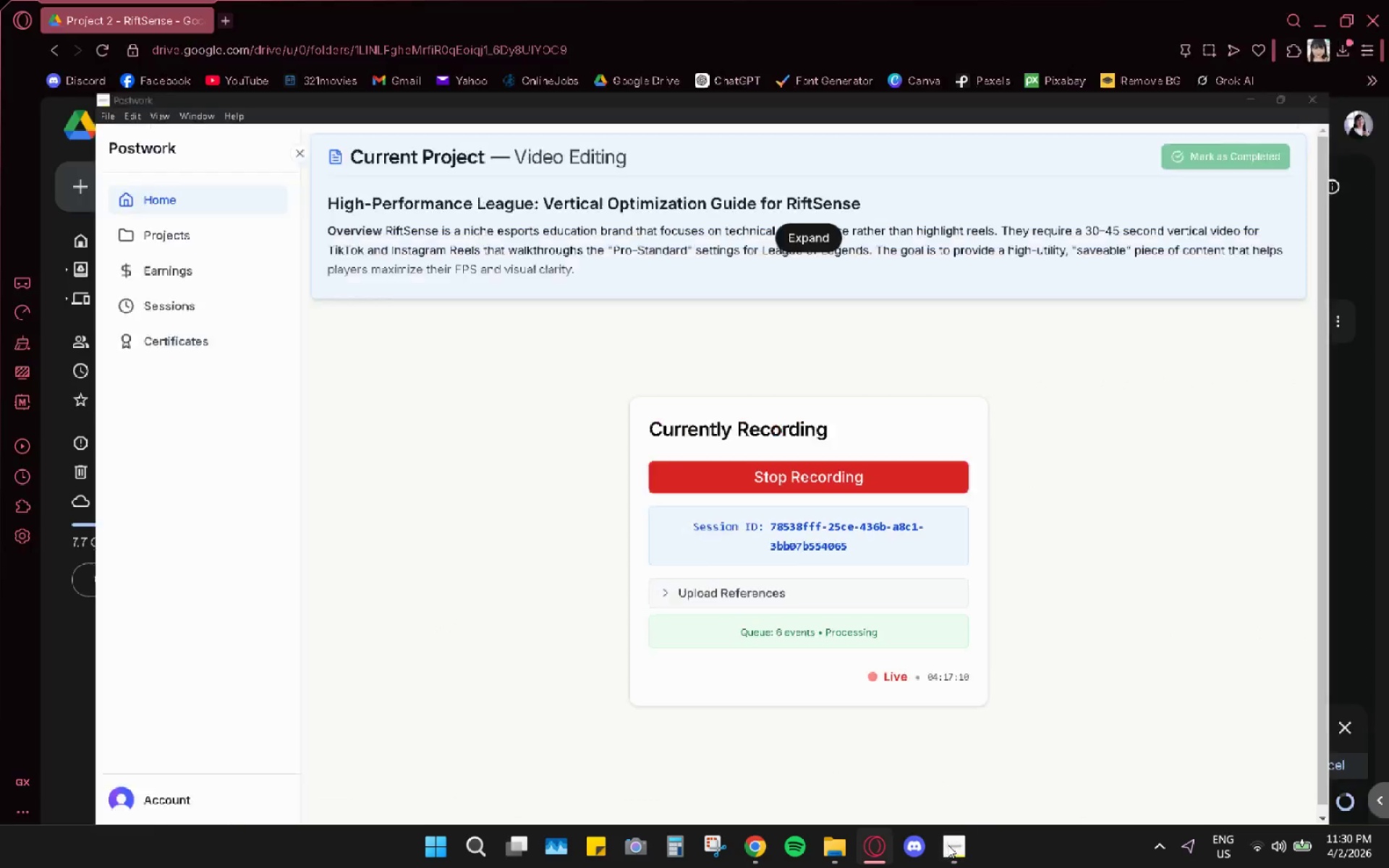 
mouse_move([555, 849])
 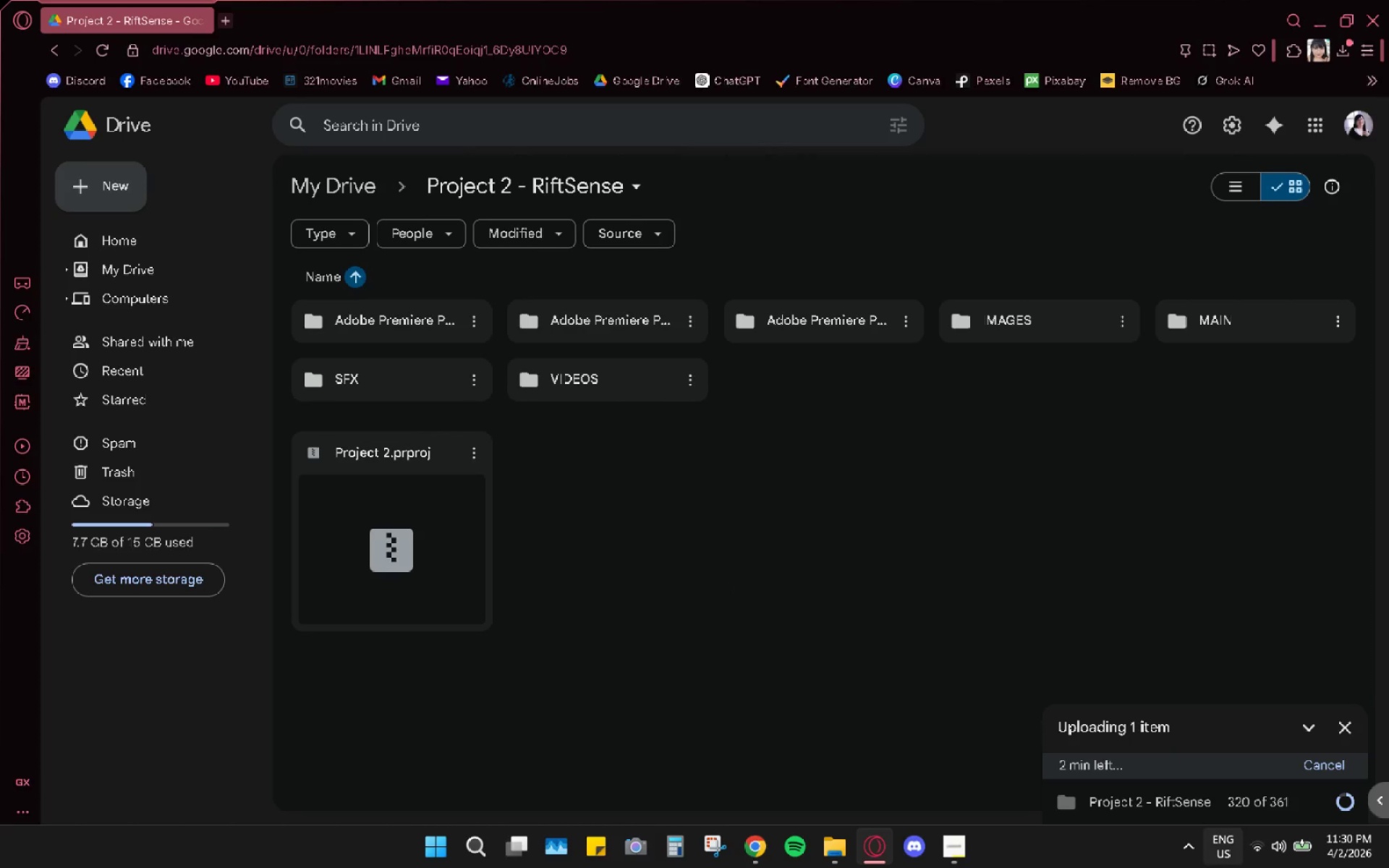 
wait(12.33)
 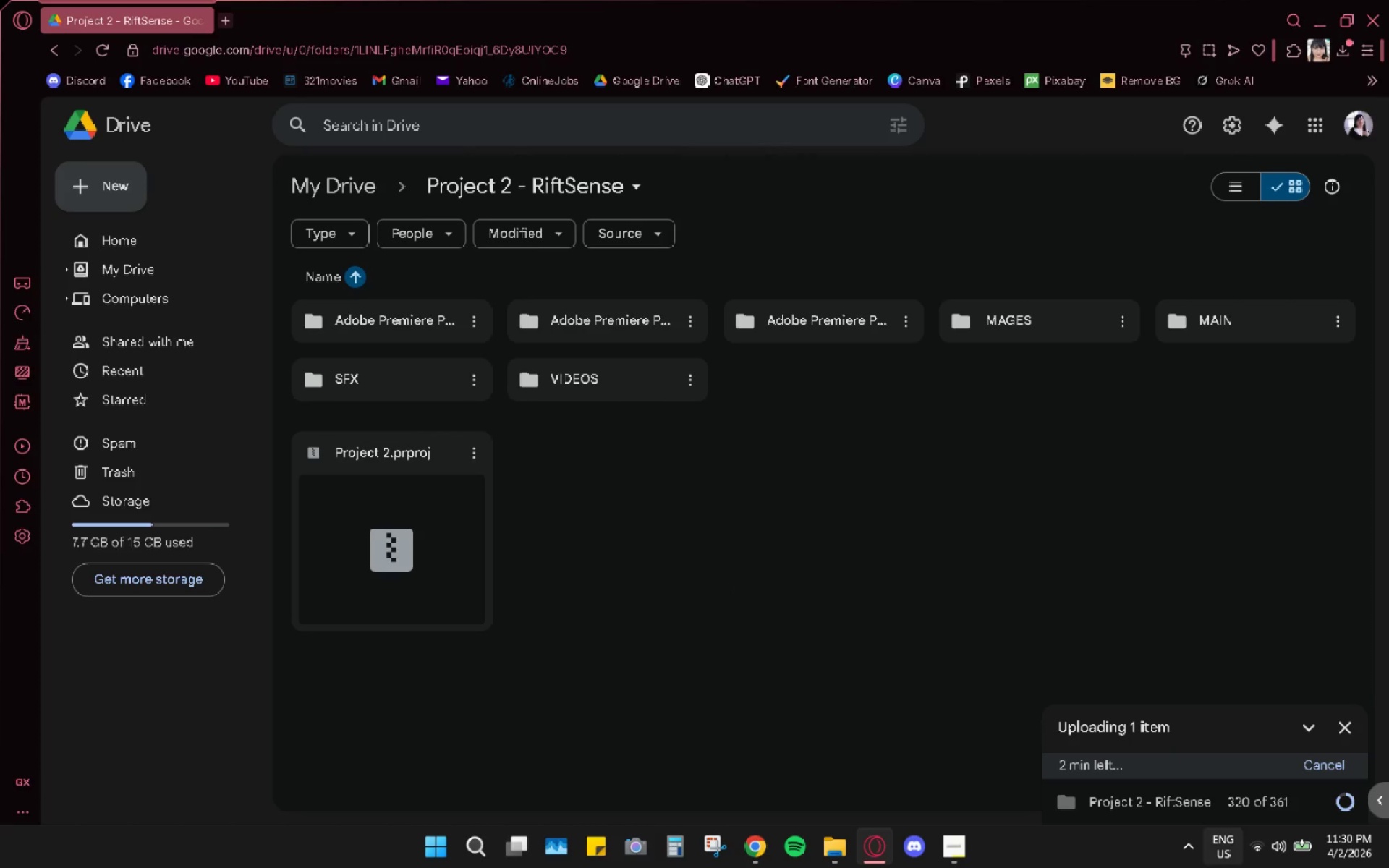 
left_click([830, 851])
 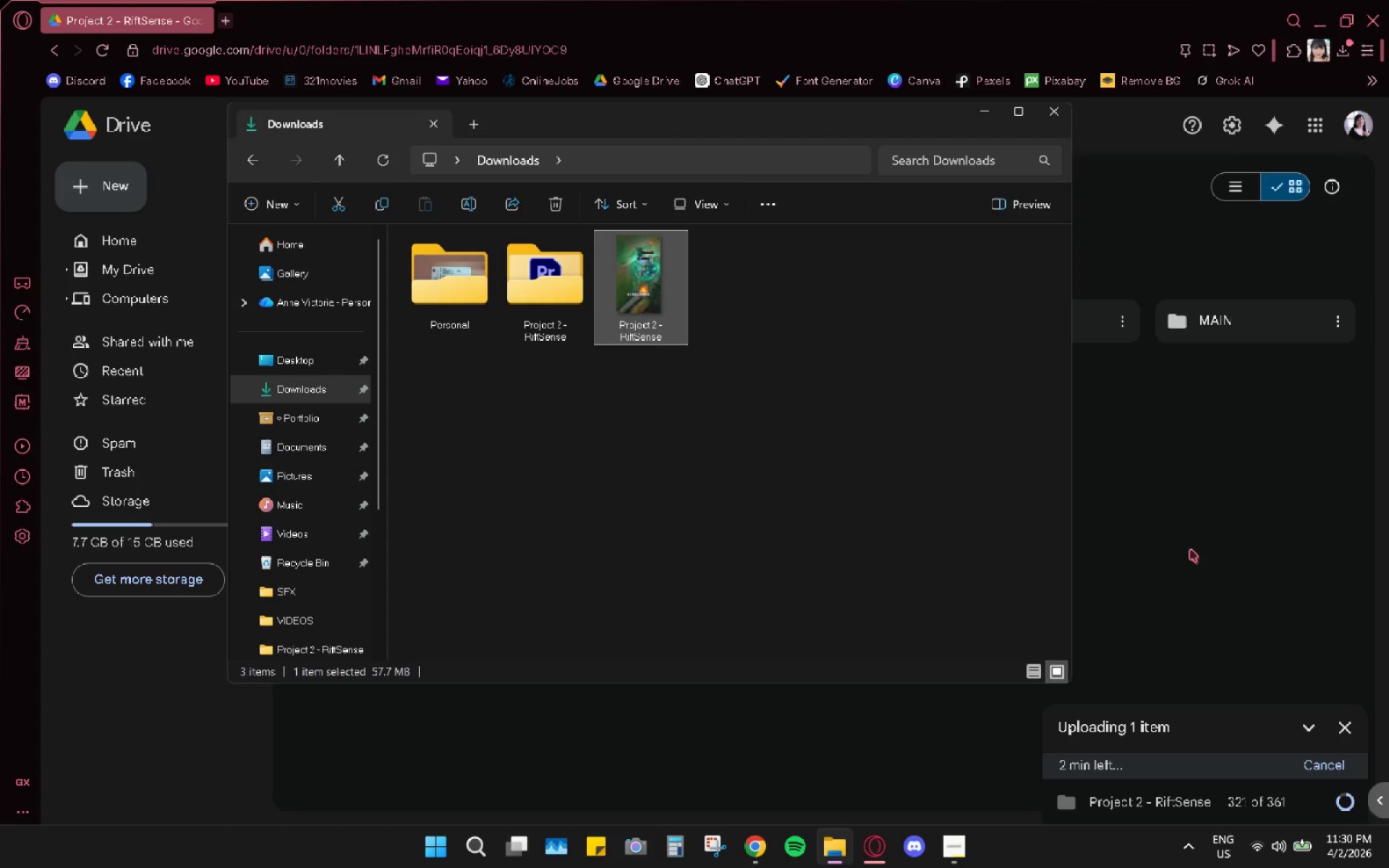 